 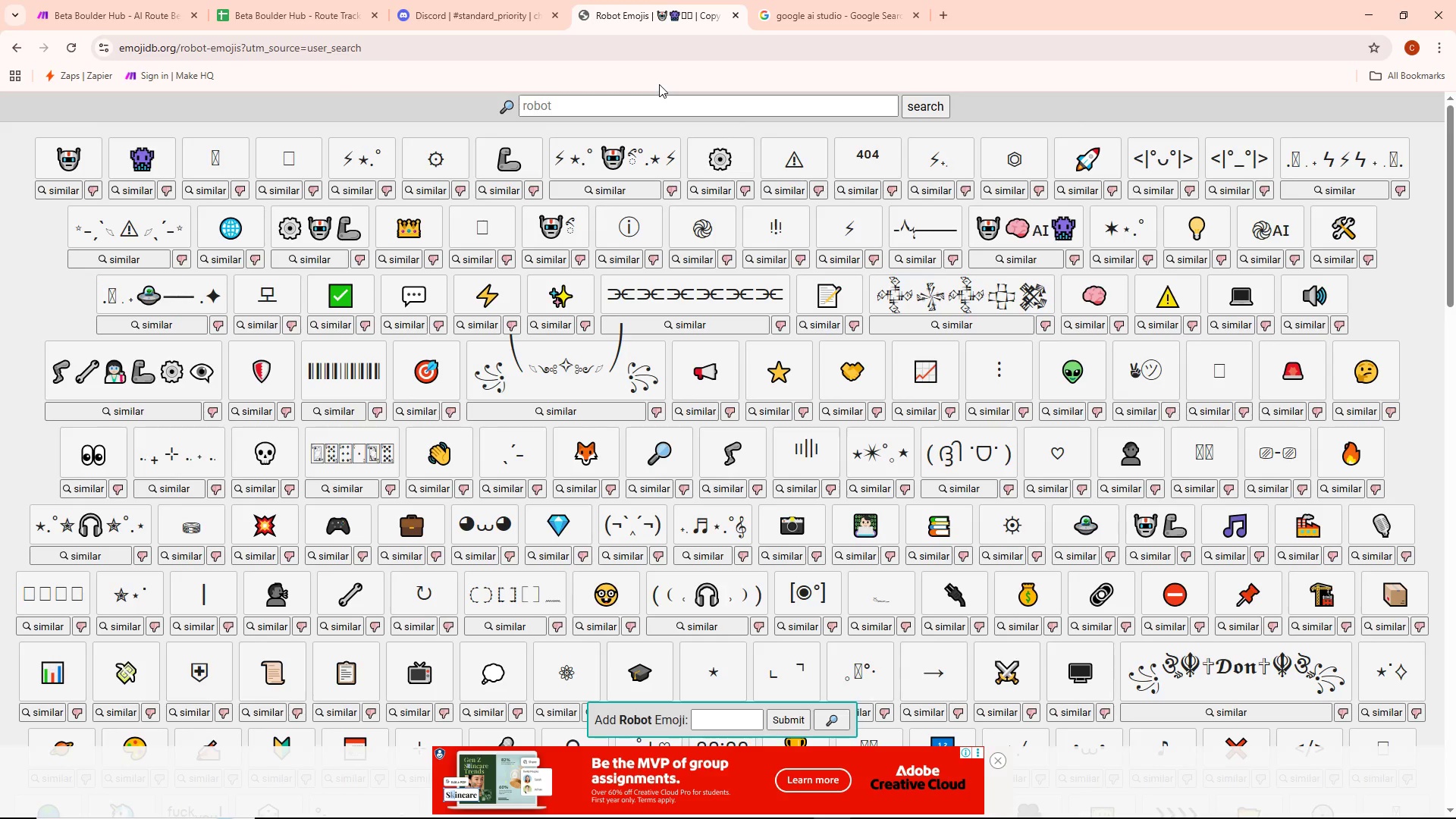 
scroll: coordinate [1009, 331], scroll_direction: down, amount: 2.0
 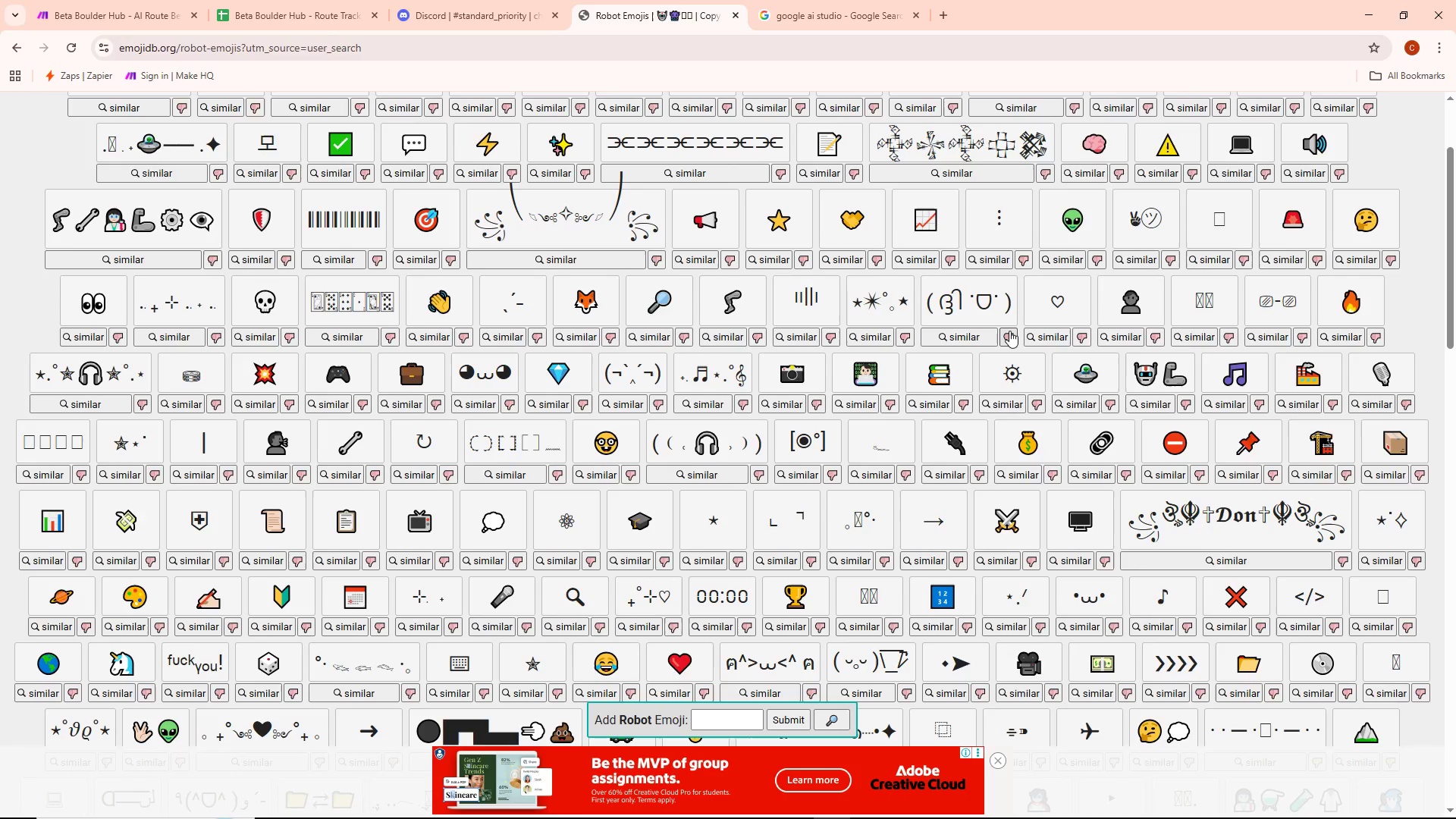 
wait(5.91)
 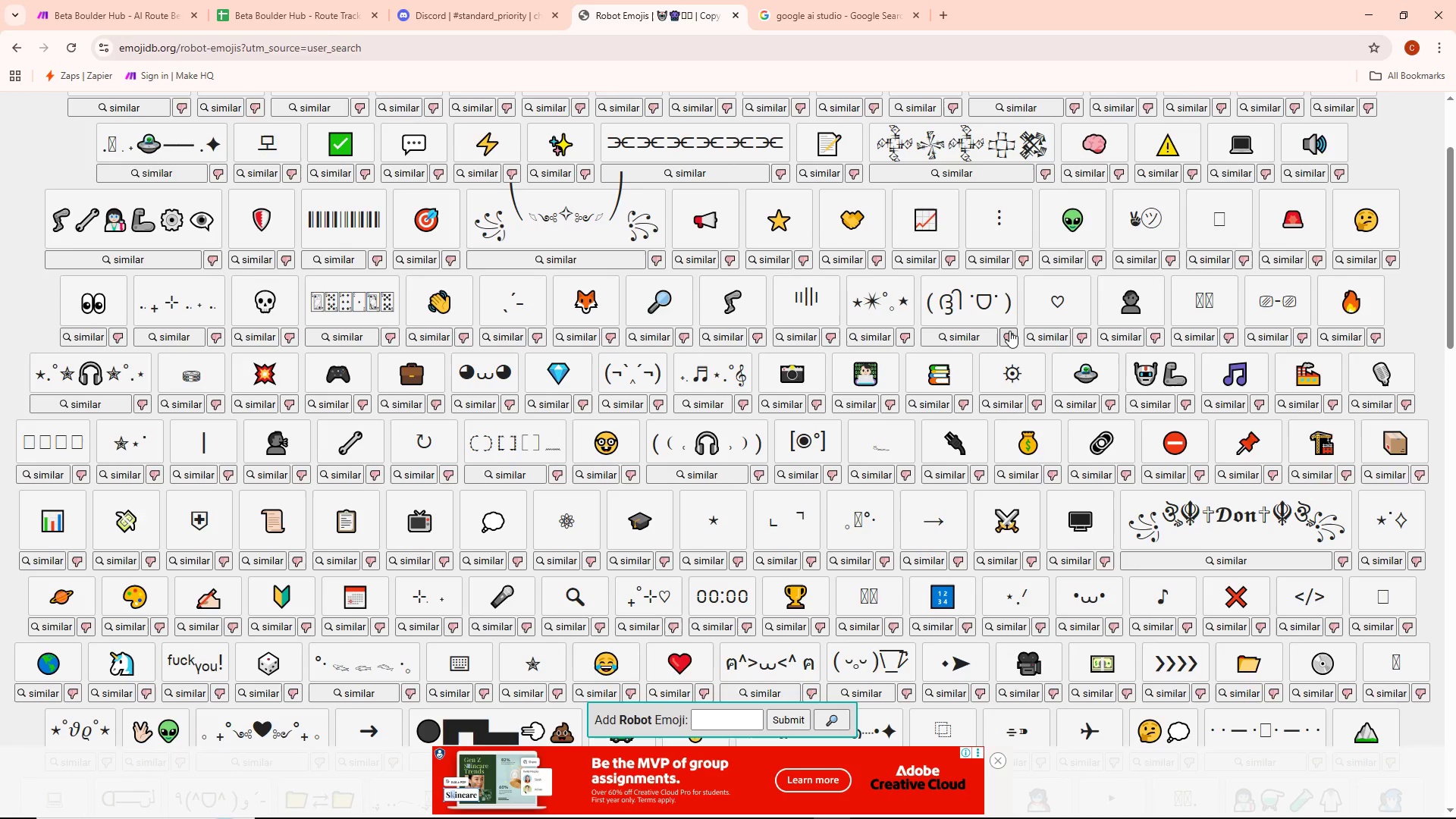 
scroll: coordinate [1009, 331], scroll_direction: up, amount: 2.0
 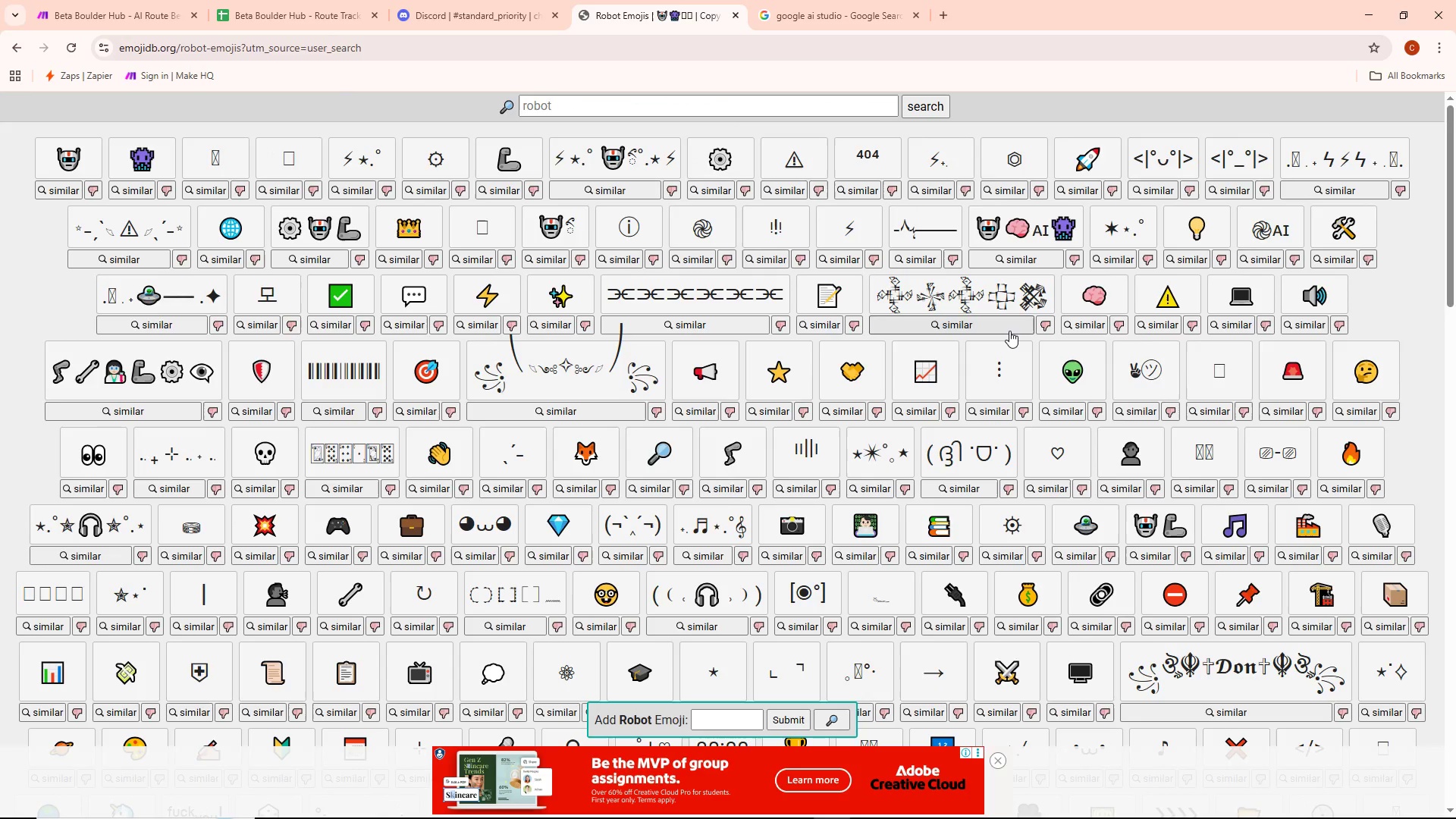 
scroll: coordinate [1003, 339], scroll_direction: down, amount: 6.0
 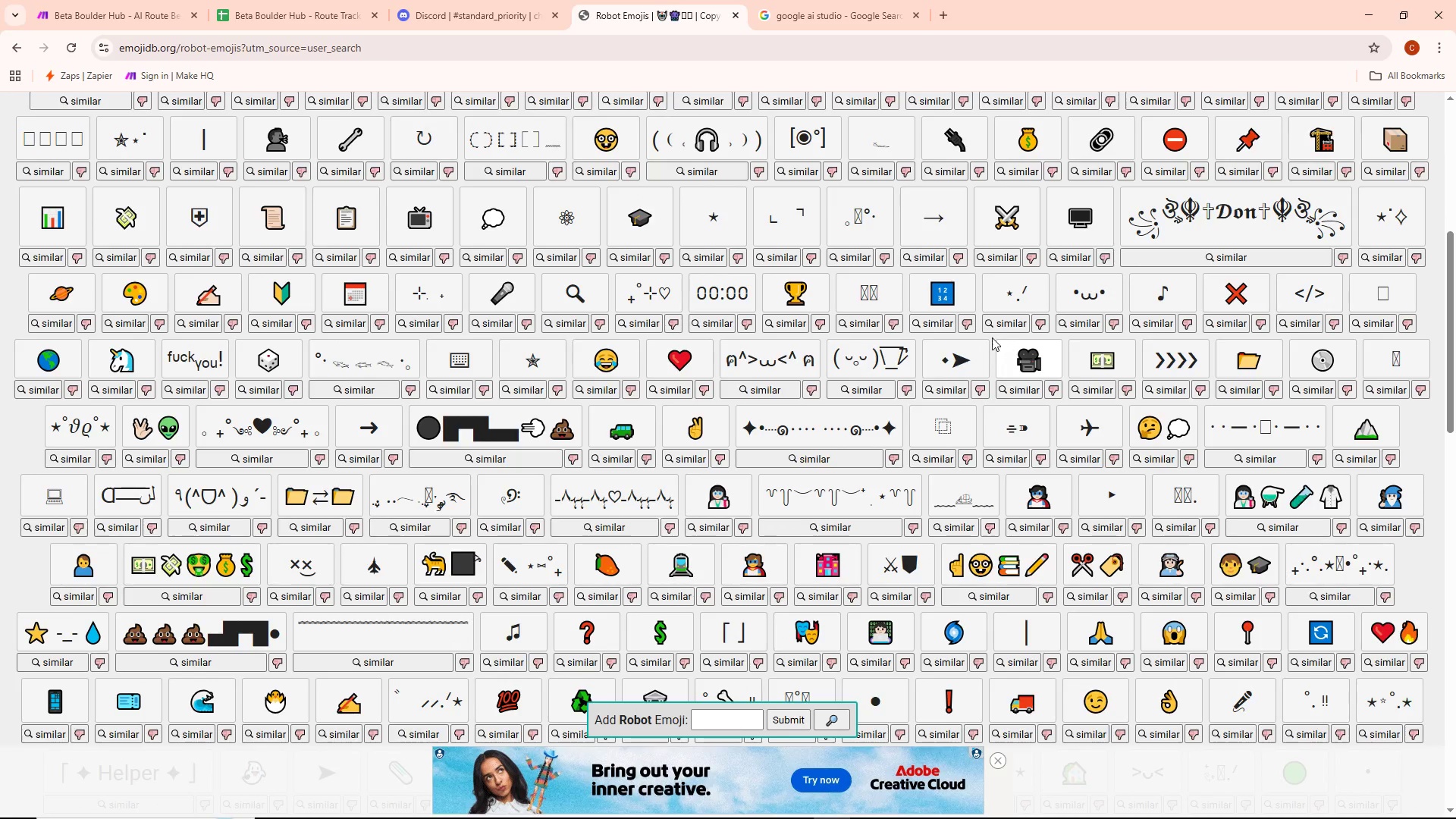 
scroll: coordinate [895, 327], scroll_direction: up, amount: 3.0
 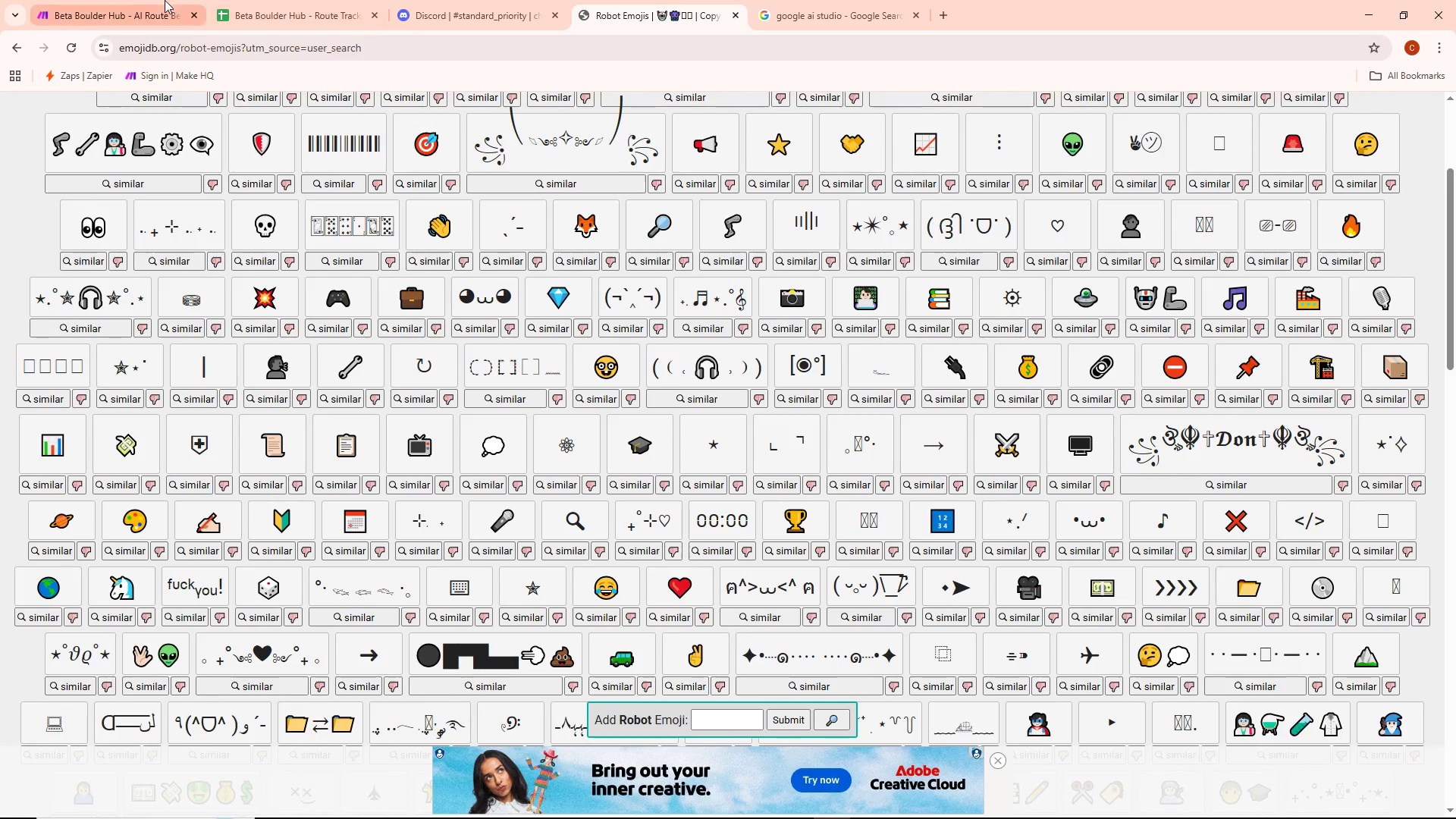 
left_click([127, 0])
 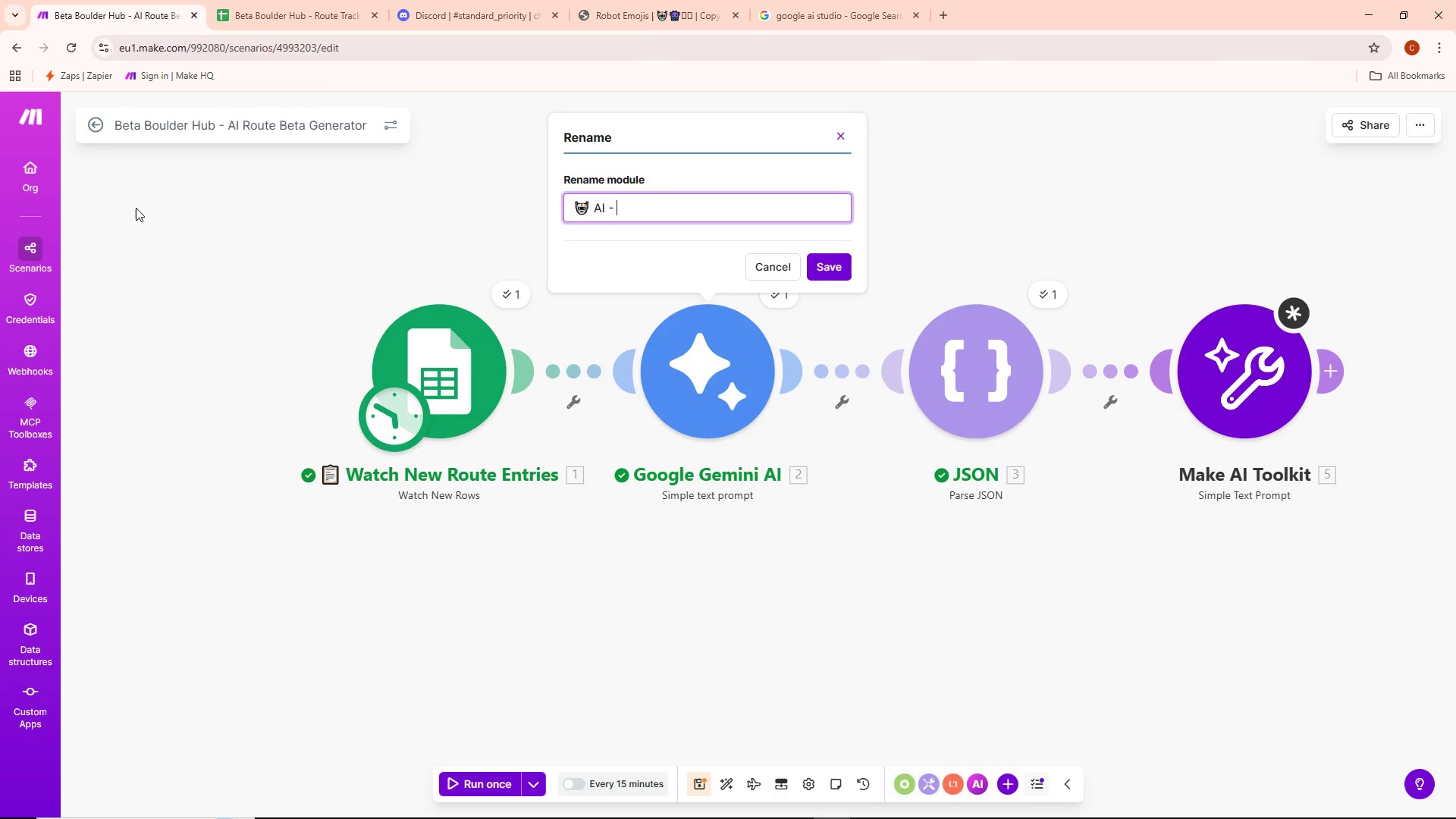 
wait(10.36)
 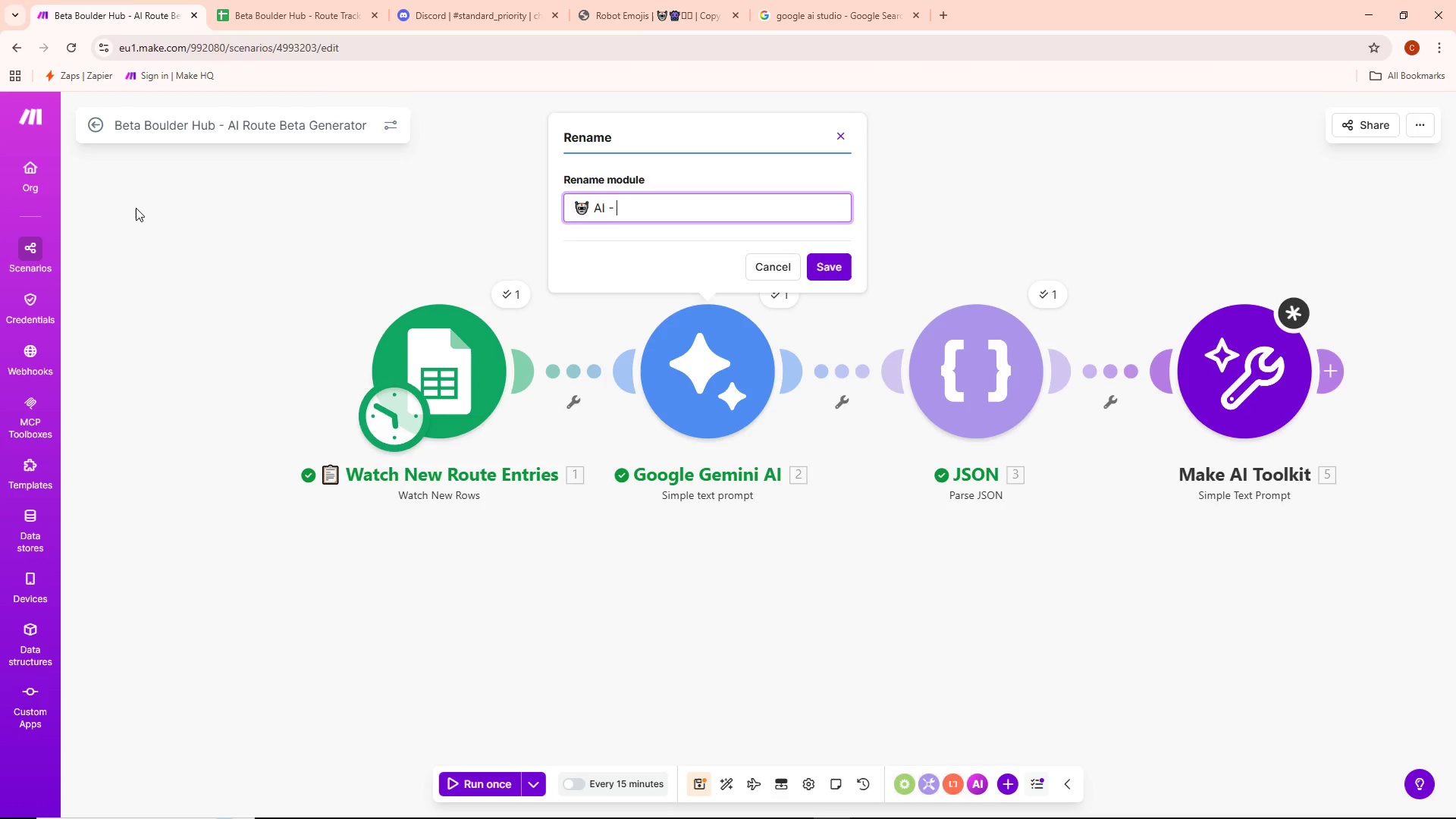 
type(Generate Beta /)
 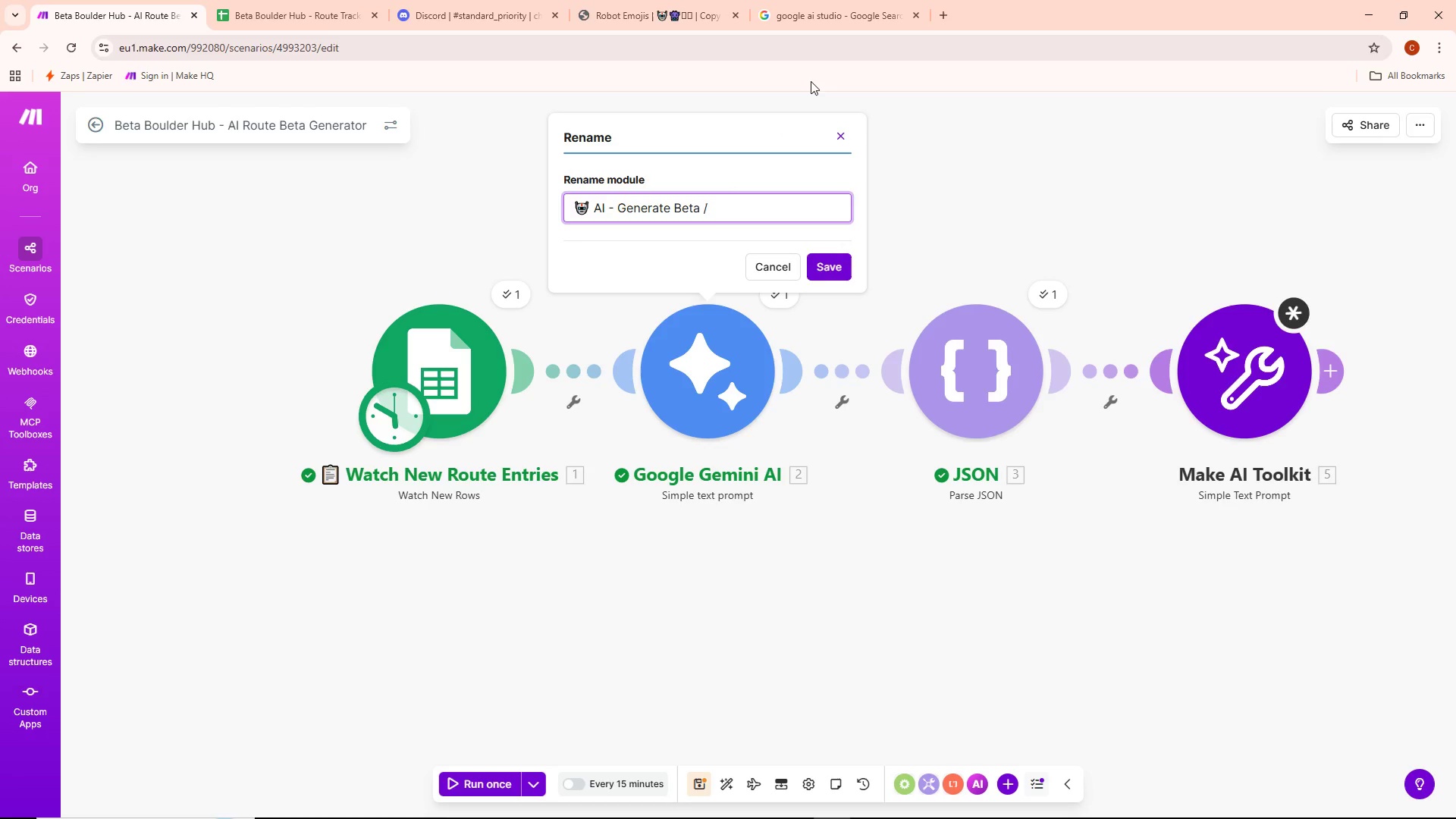 
key(Backspace)
type(Summary)
 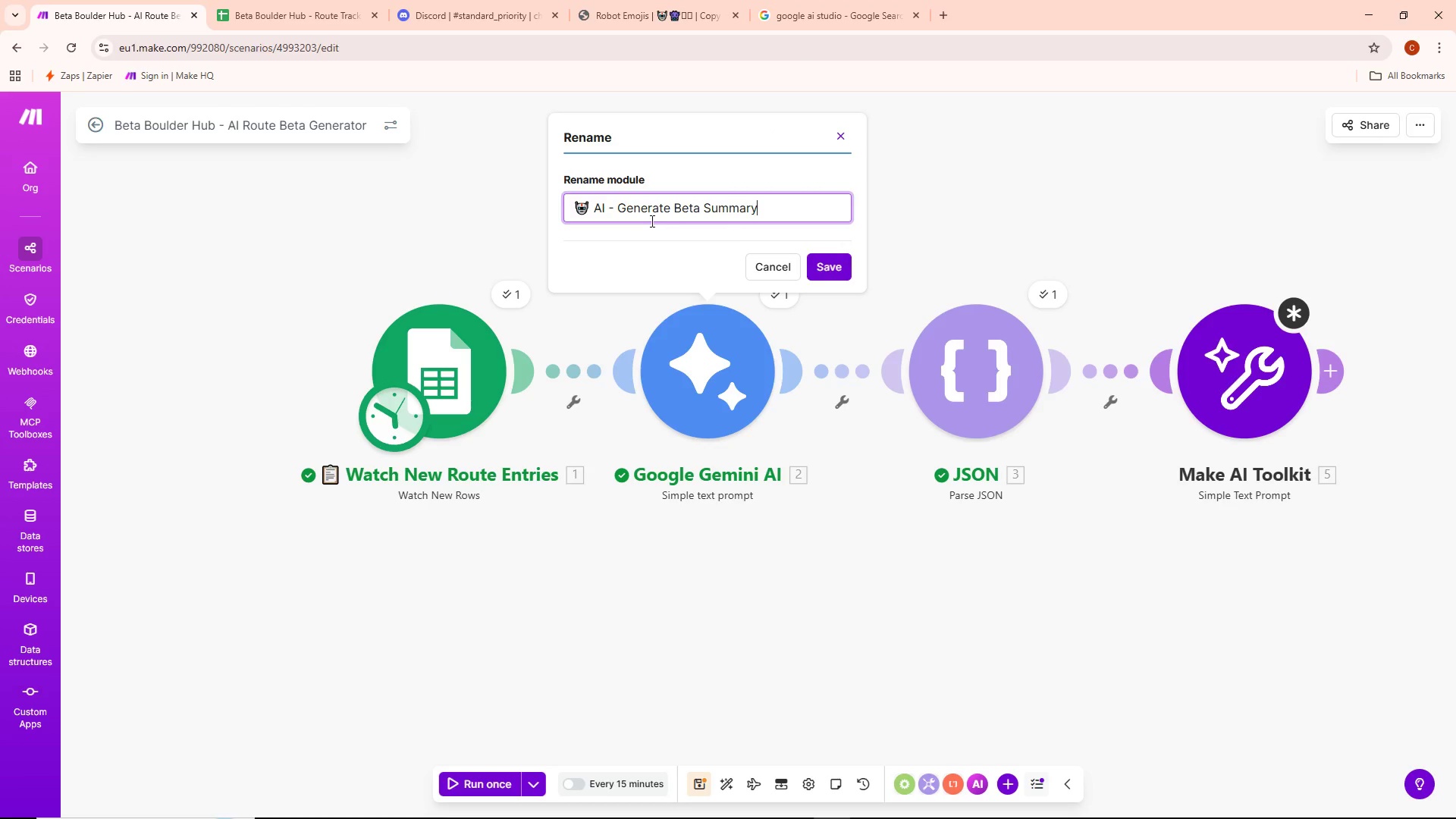 
left_click([840, 266])